 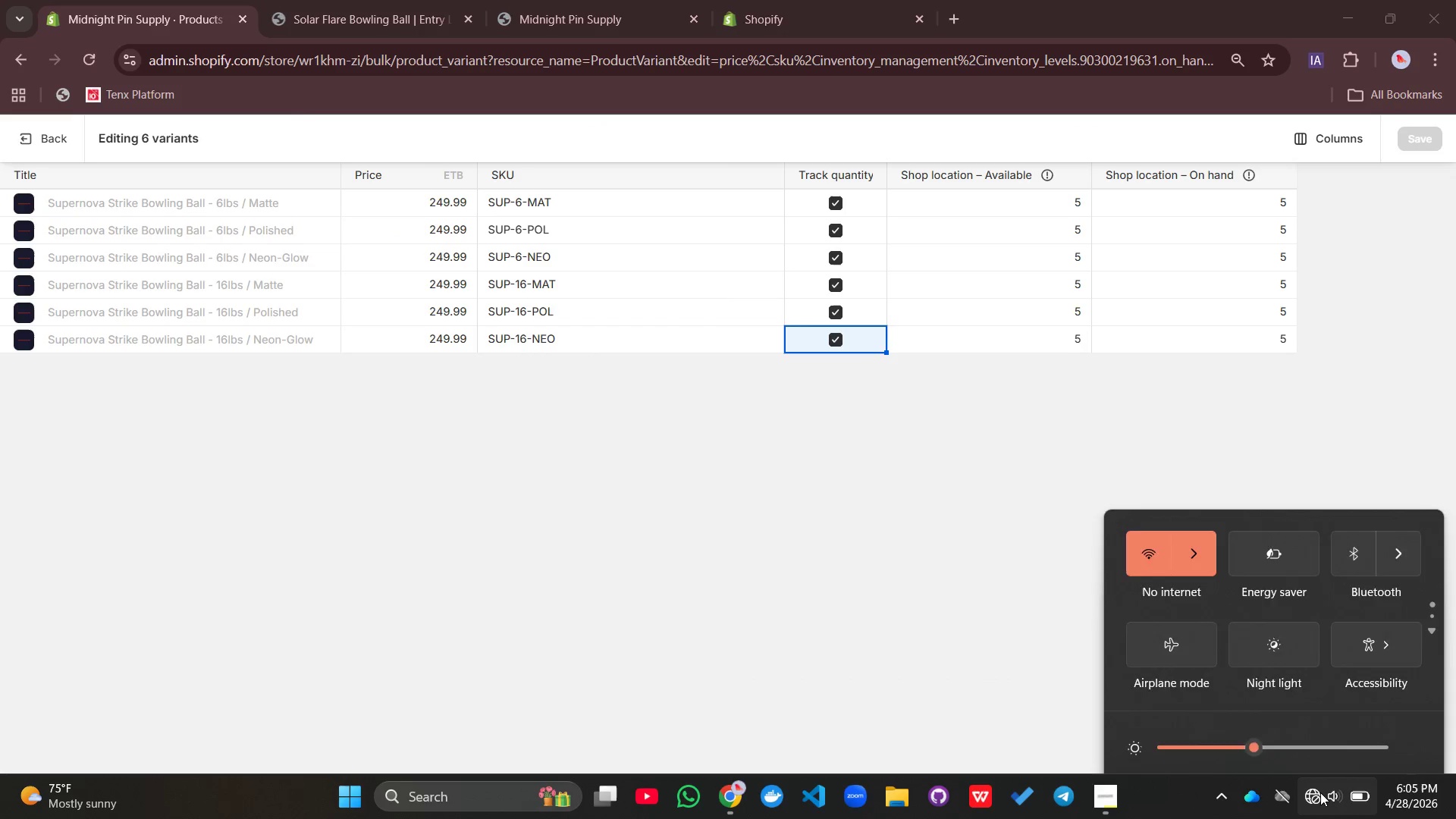 
left_click([1194, 438])
 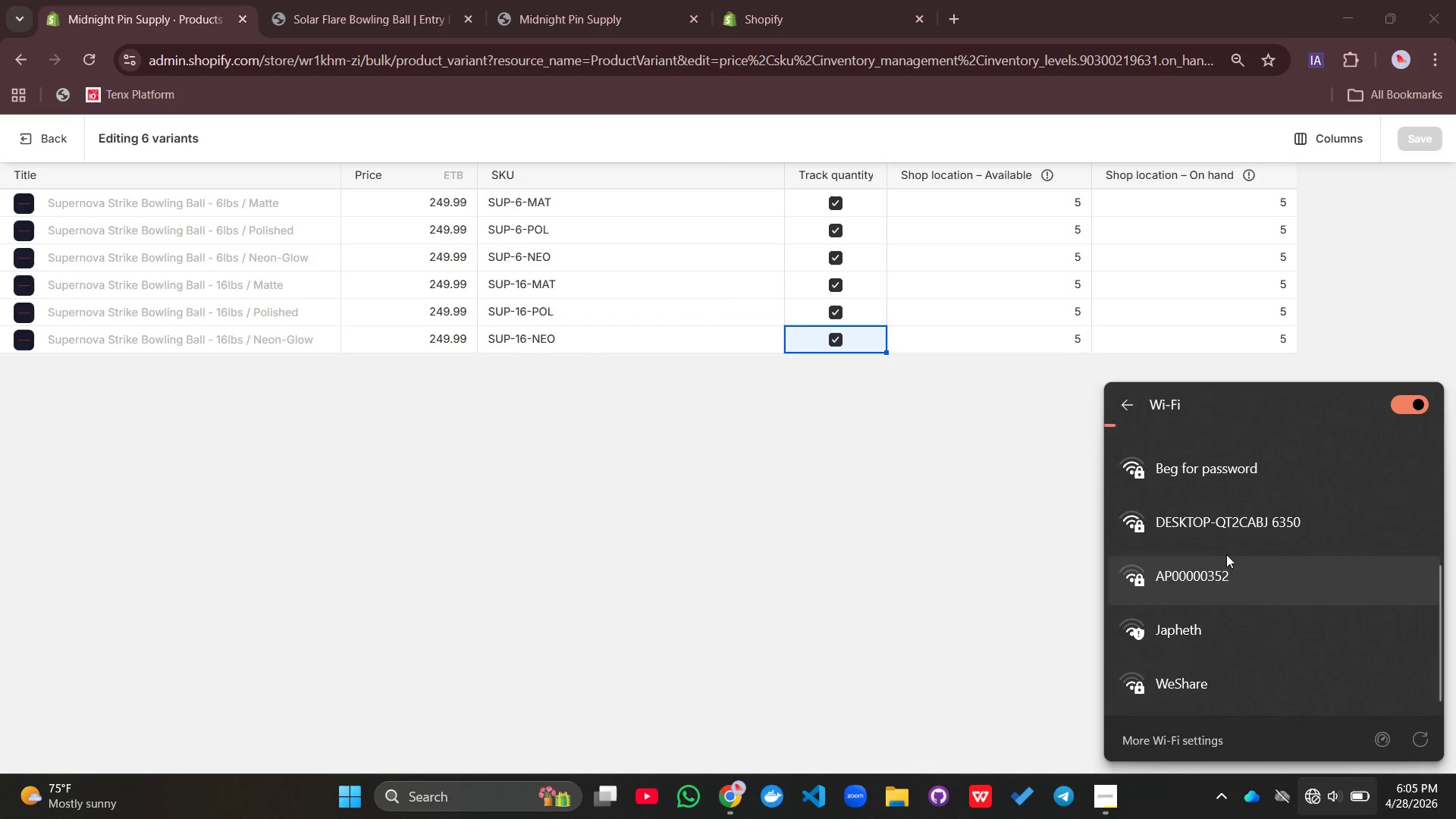 
left_click([1209, 513])
 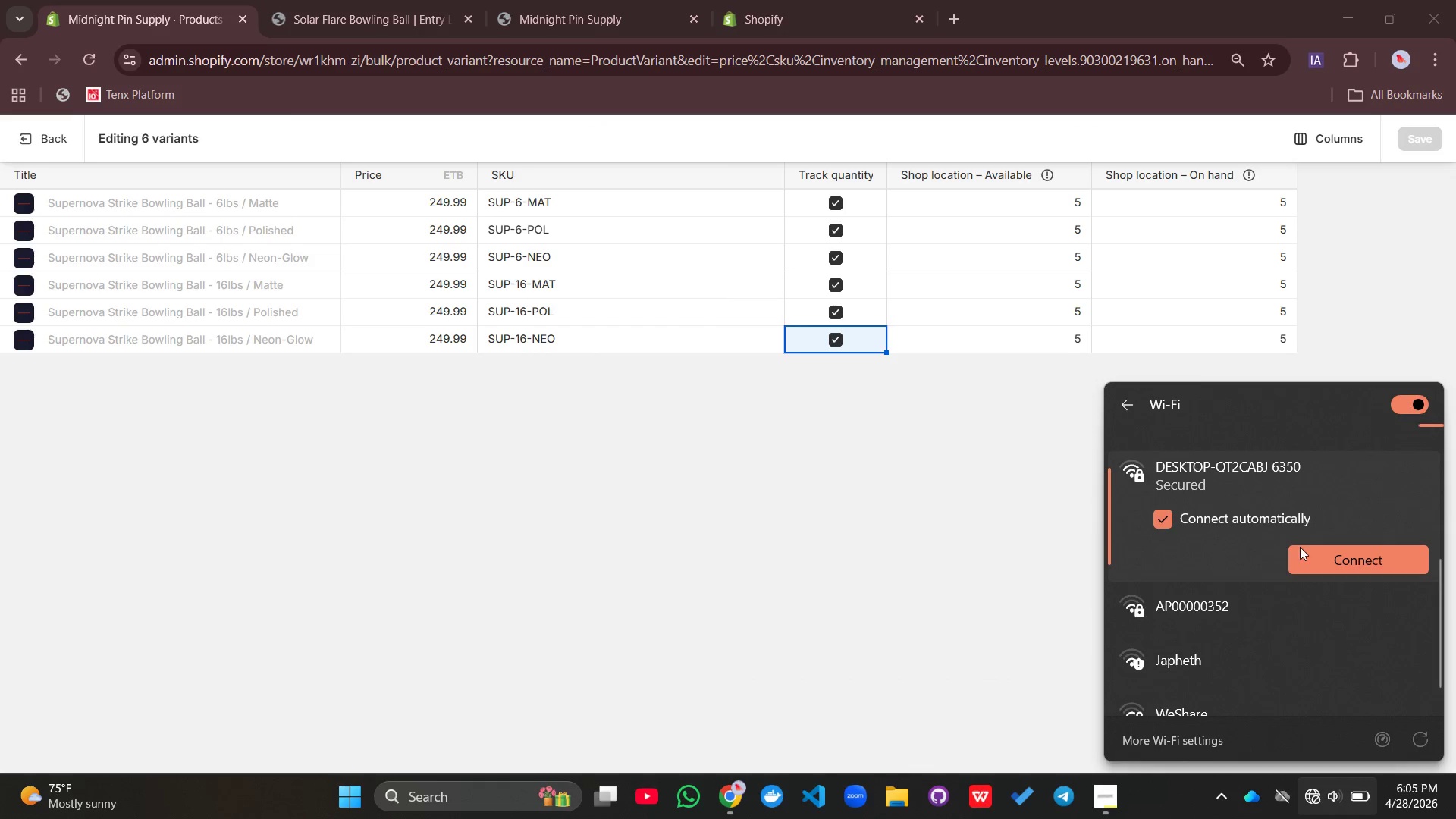 
left_click([1313, 558])
 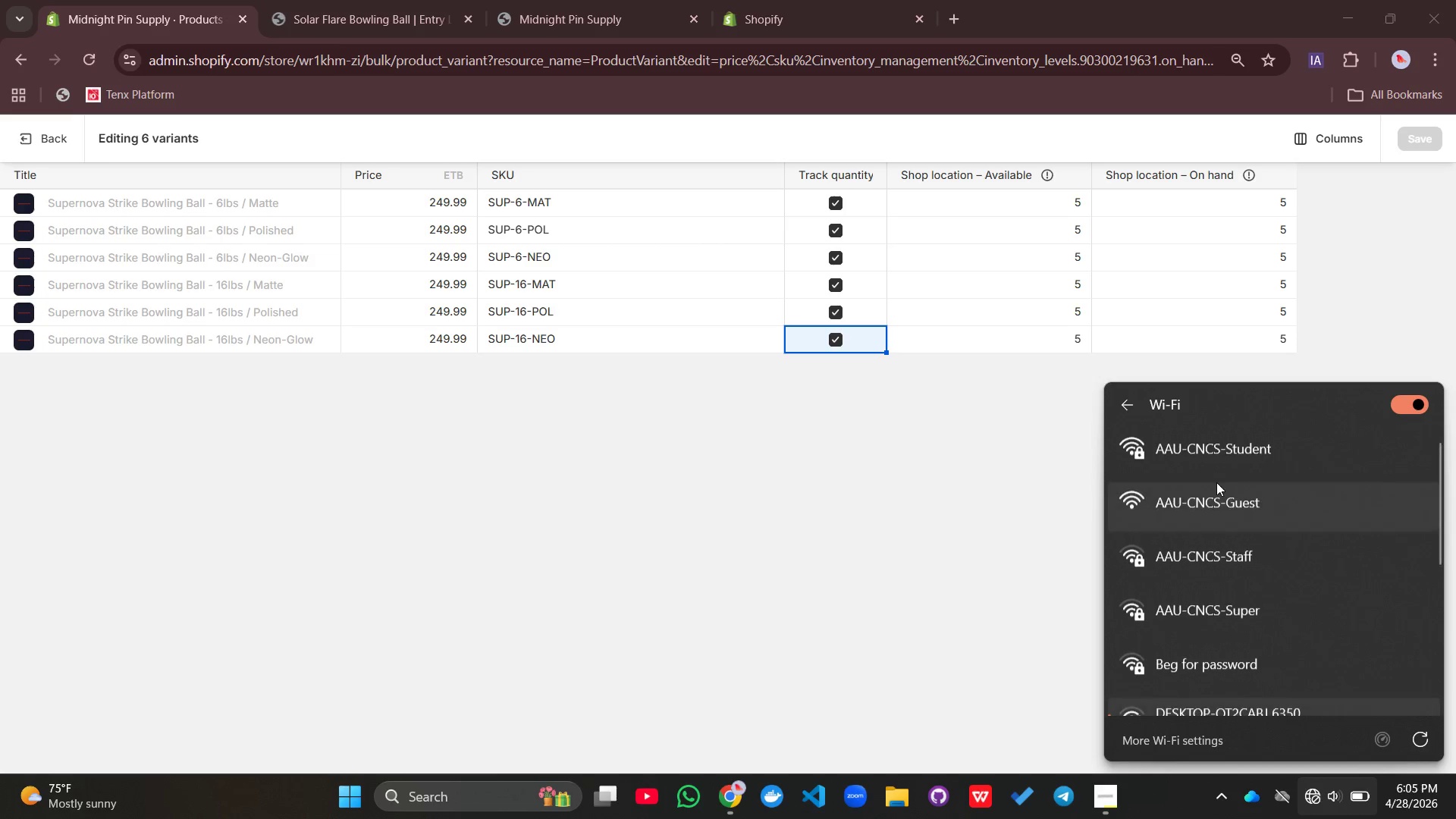 
left_click([1186, 457])
 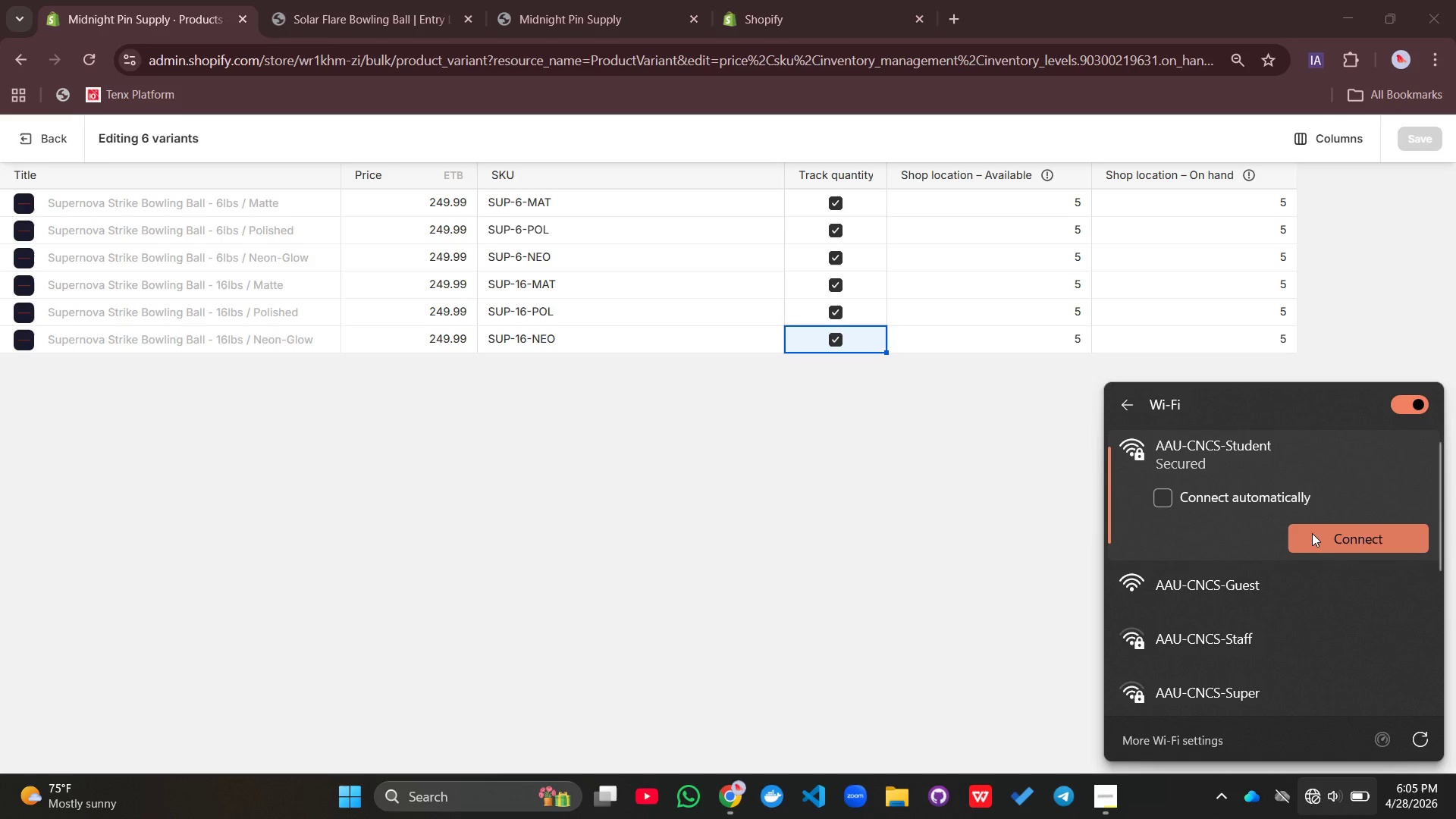 
left_click([1312, 533])
 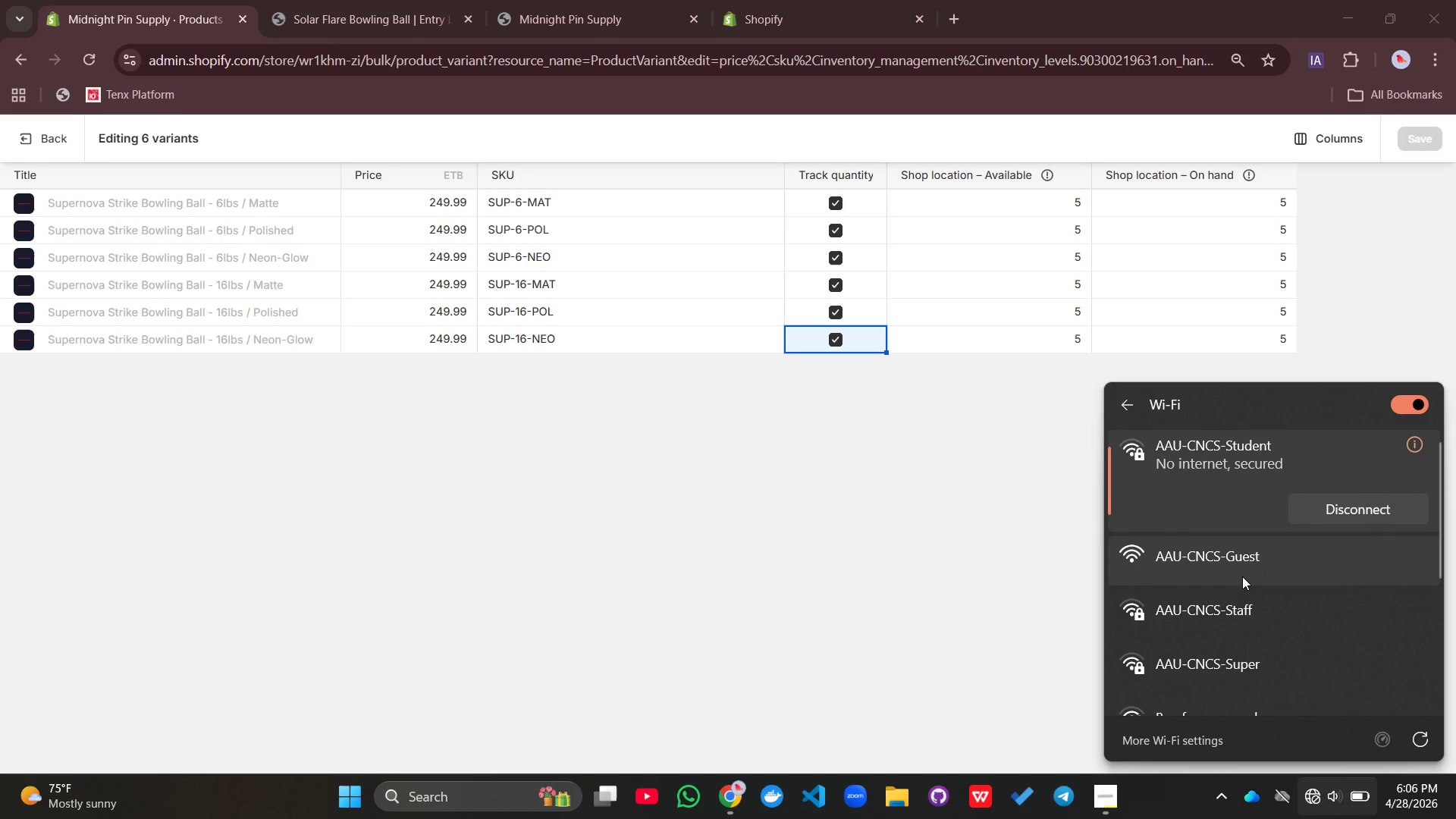 
wait(10.95)
 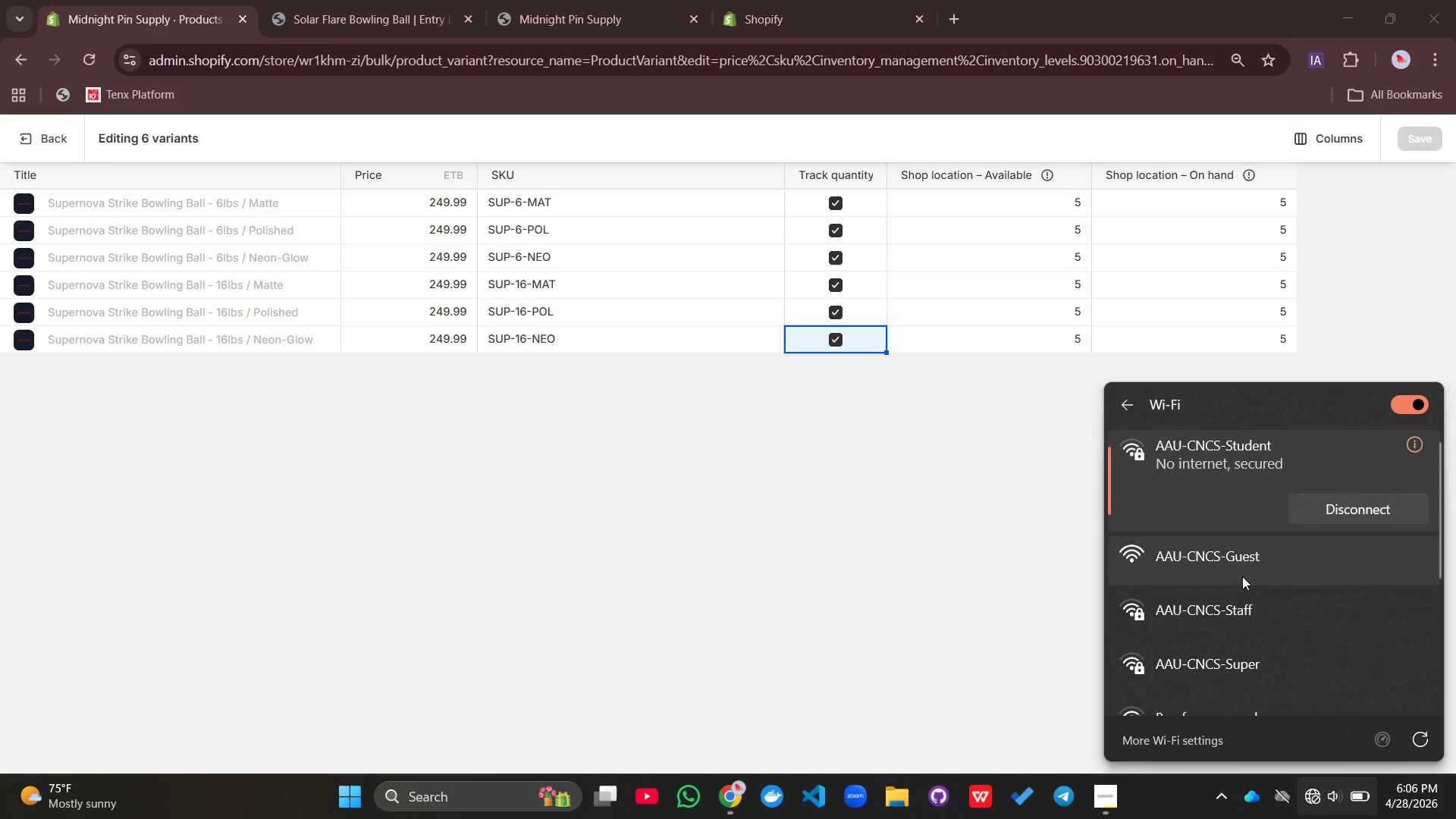 
left_click([1275, 444])
 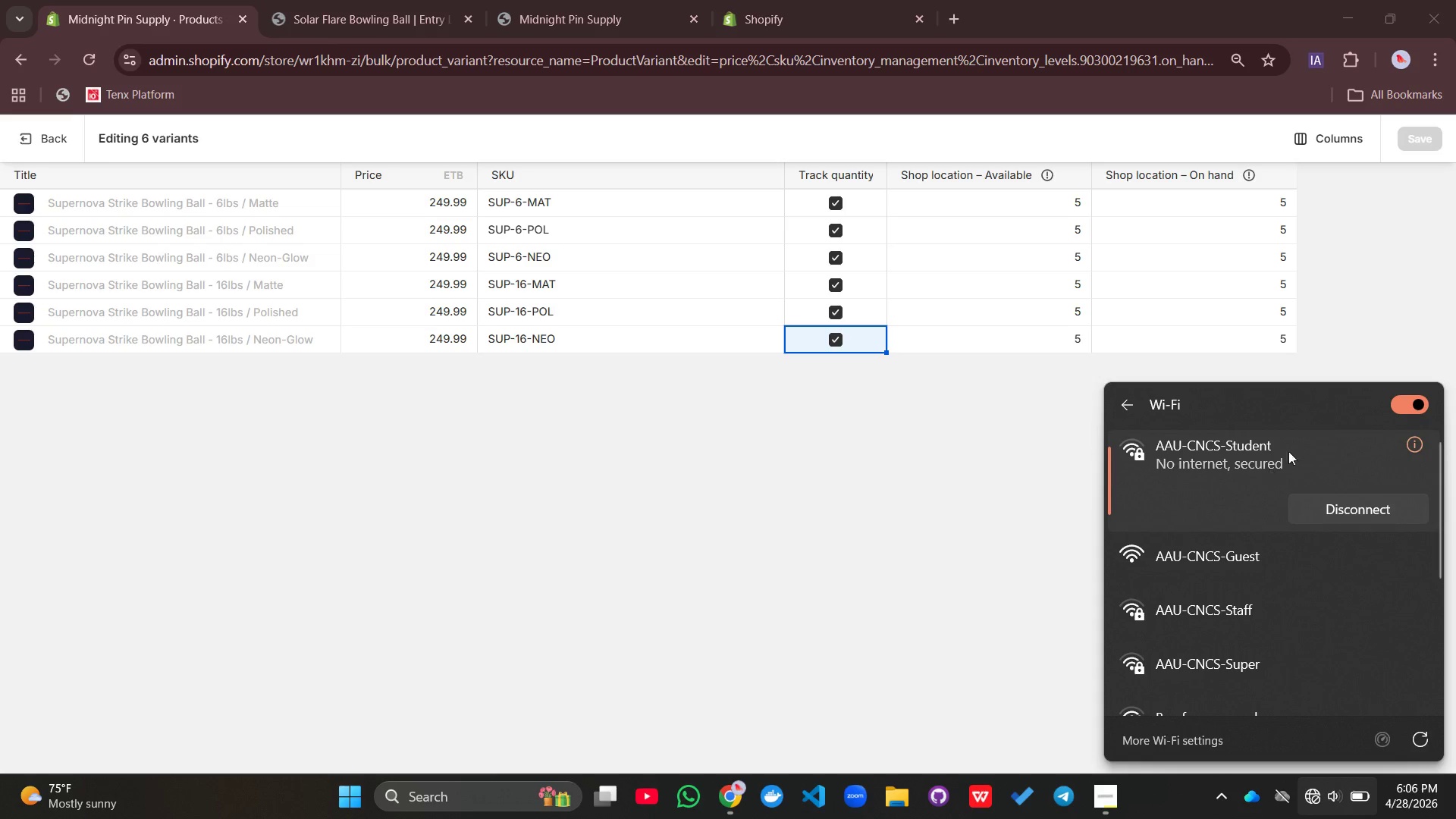 
left_click([1401, 402])
 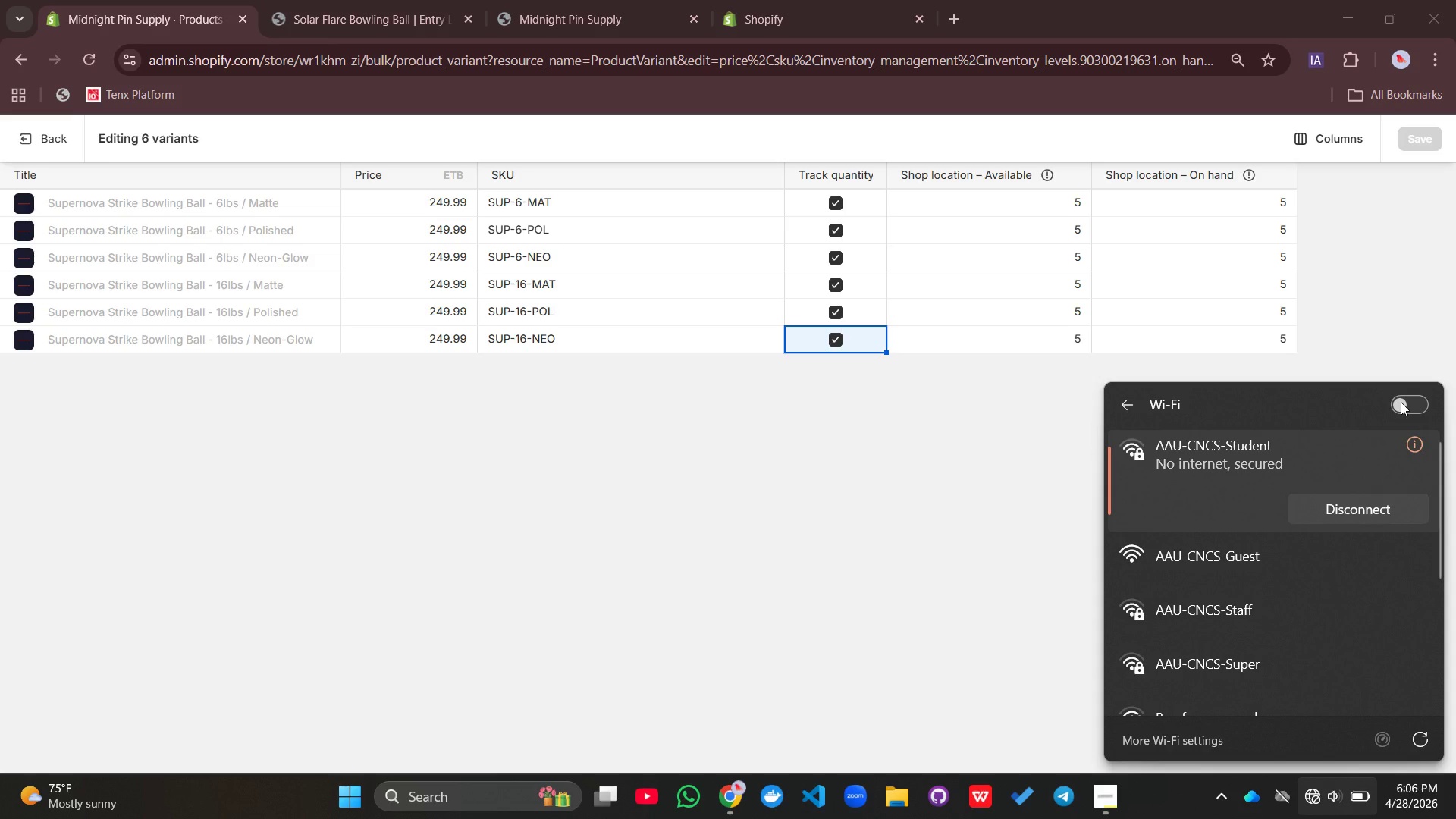 
left_click([1401, 402])
 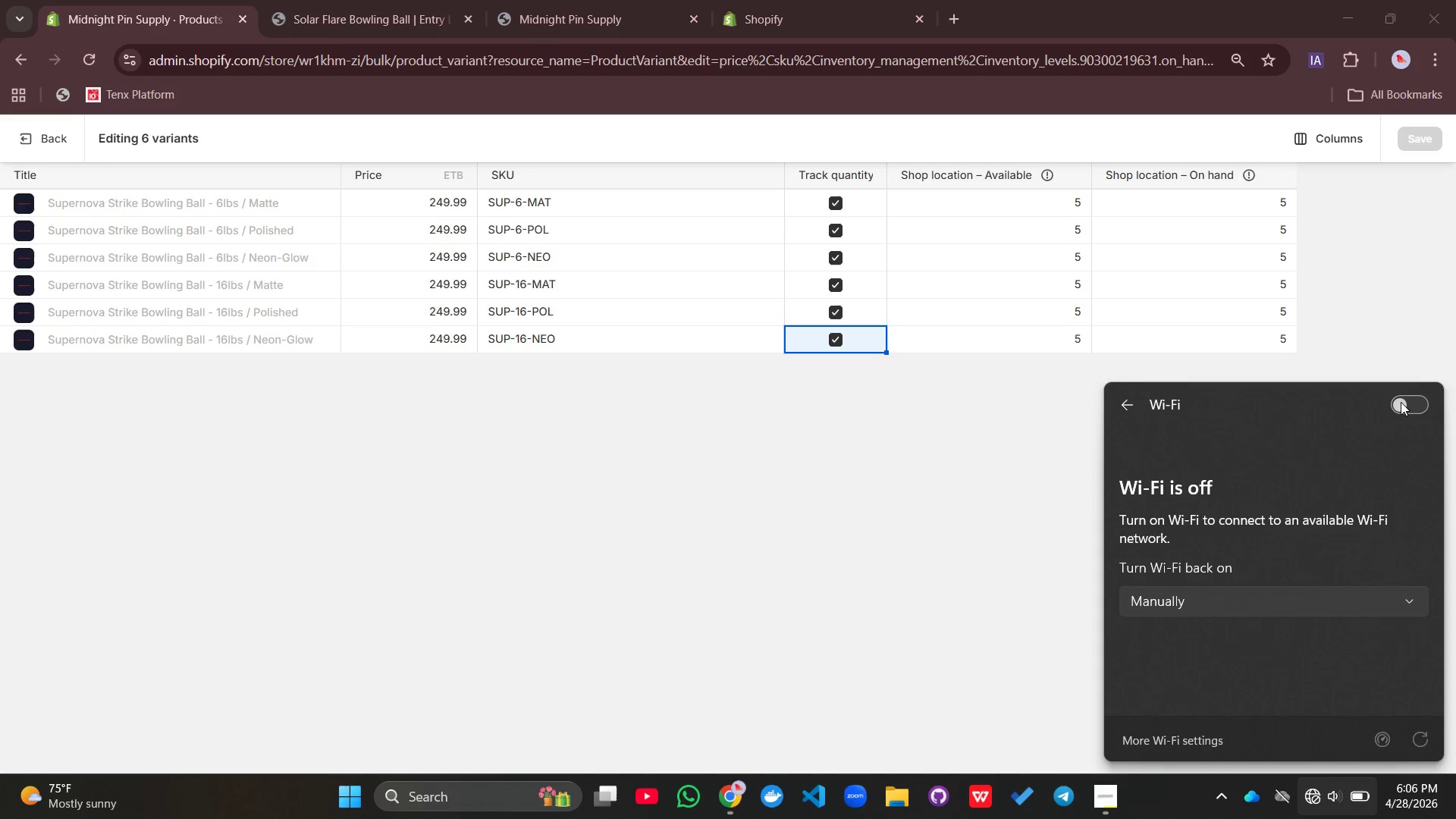 
left_click([1401, 402])
 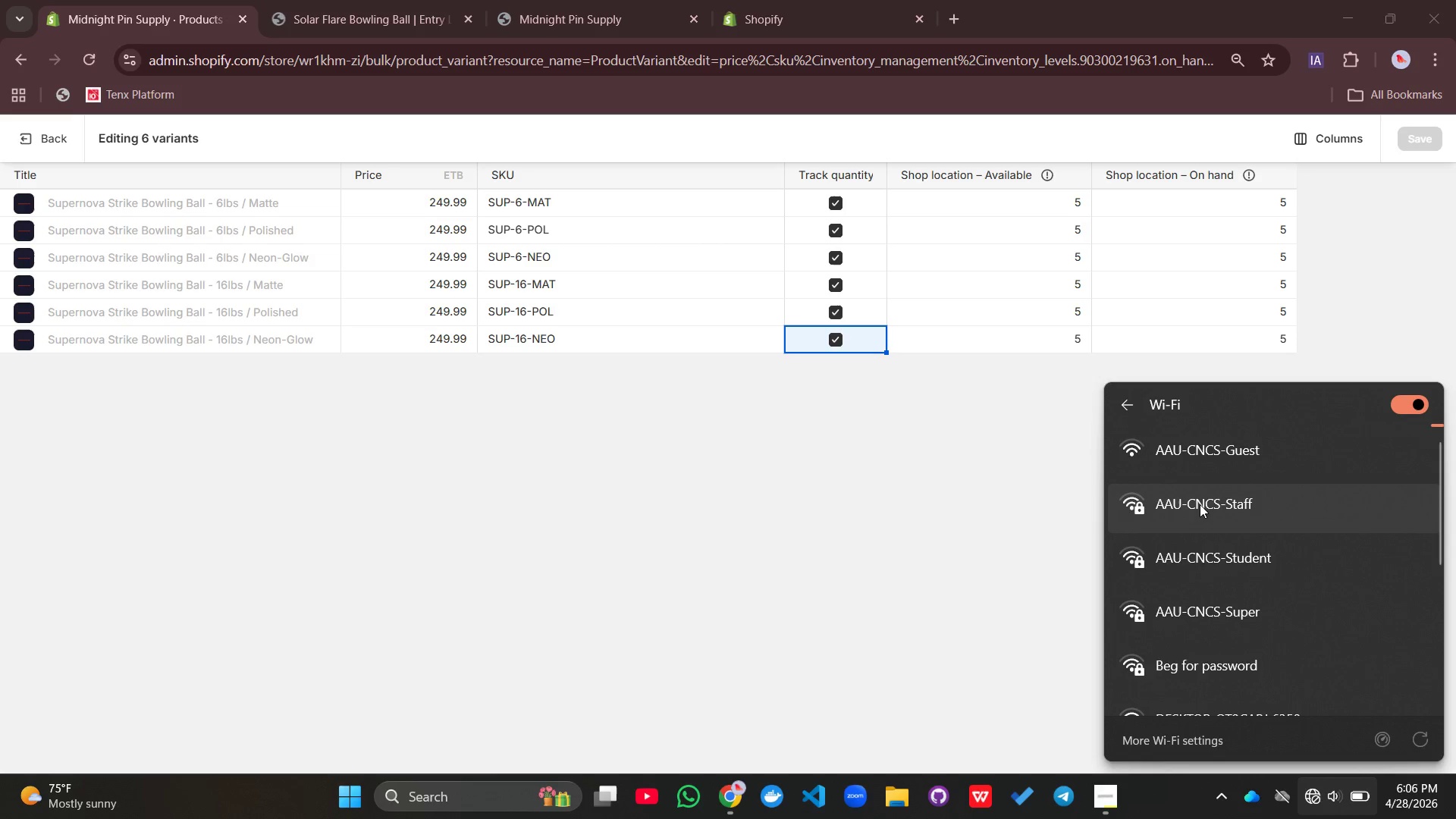 
left_click([1200, 555])
 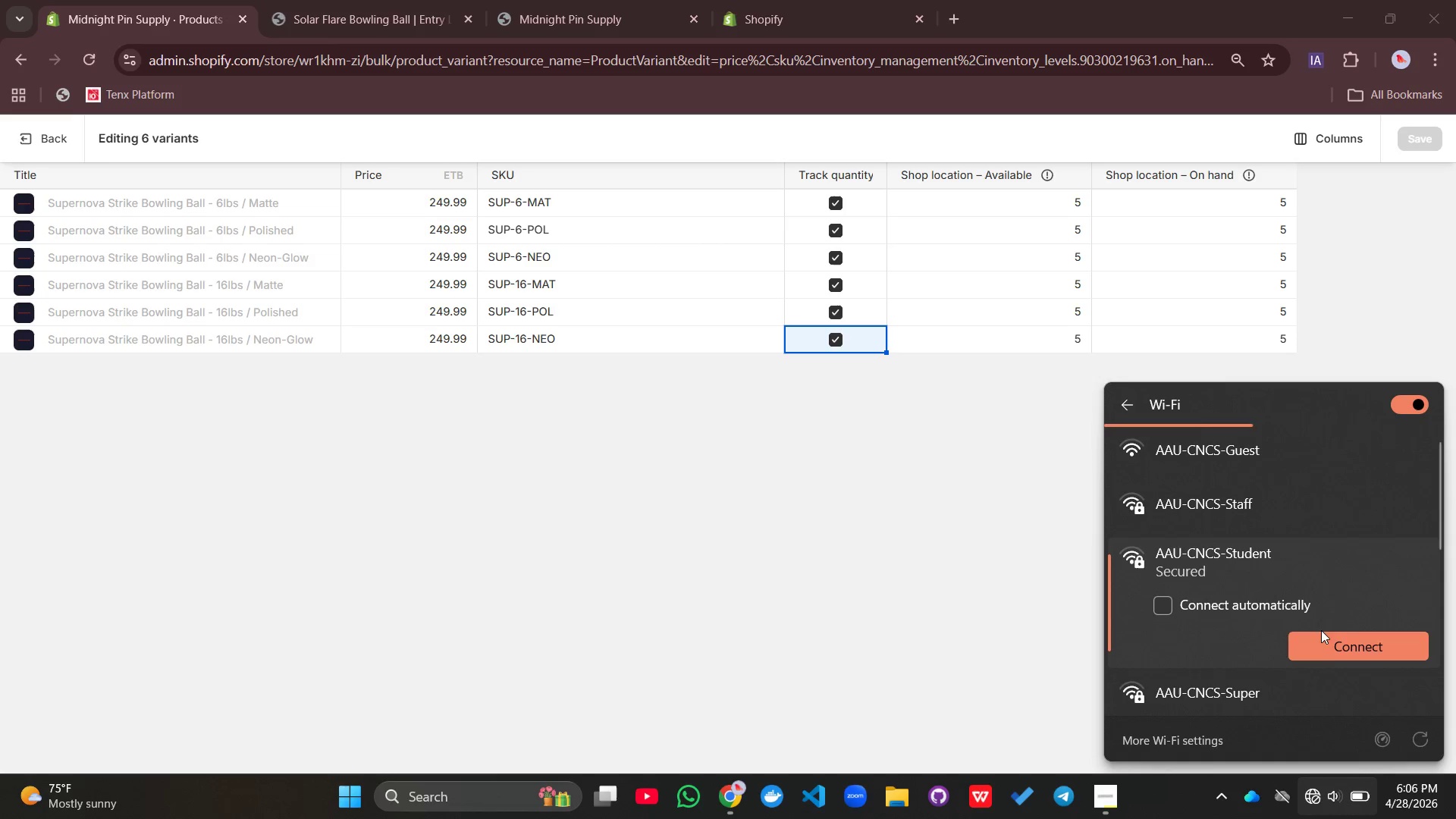 
left_click([1329, 647])
 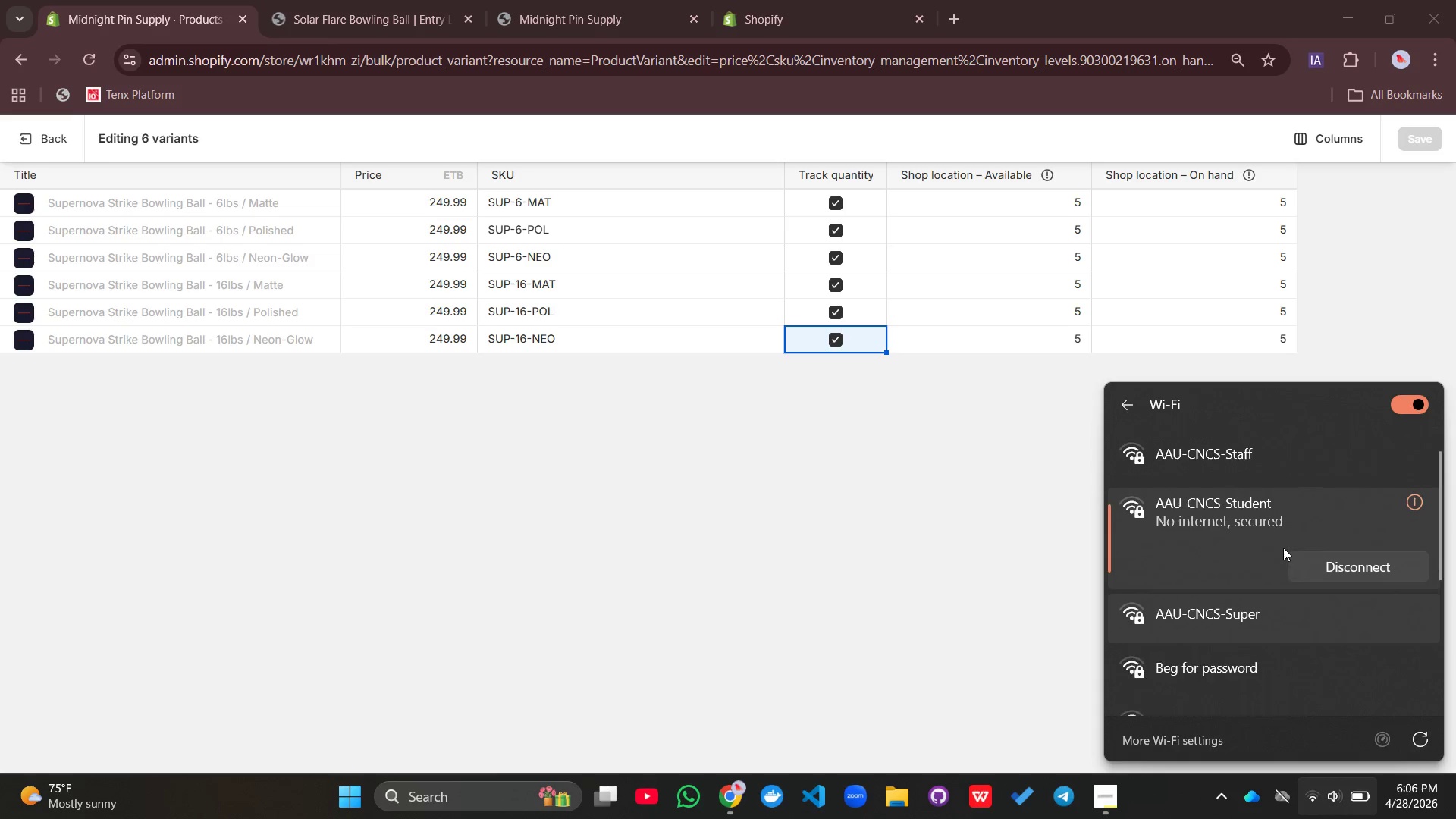 
wait(7.67)
 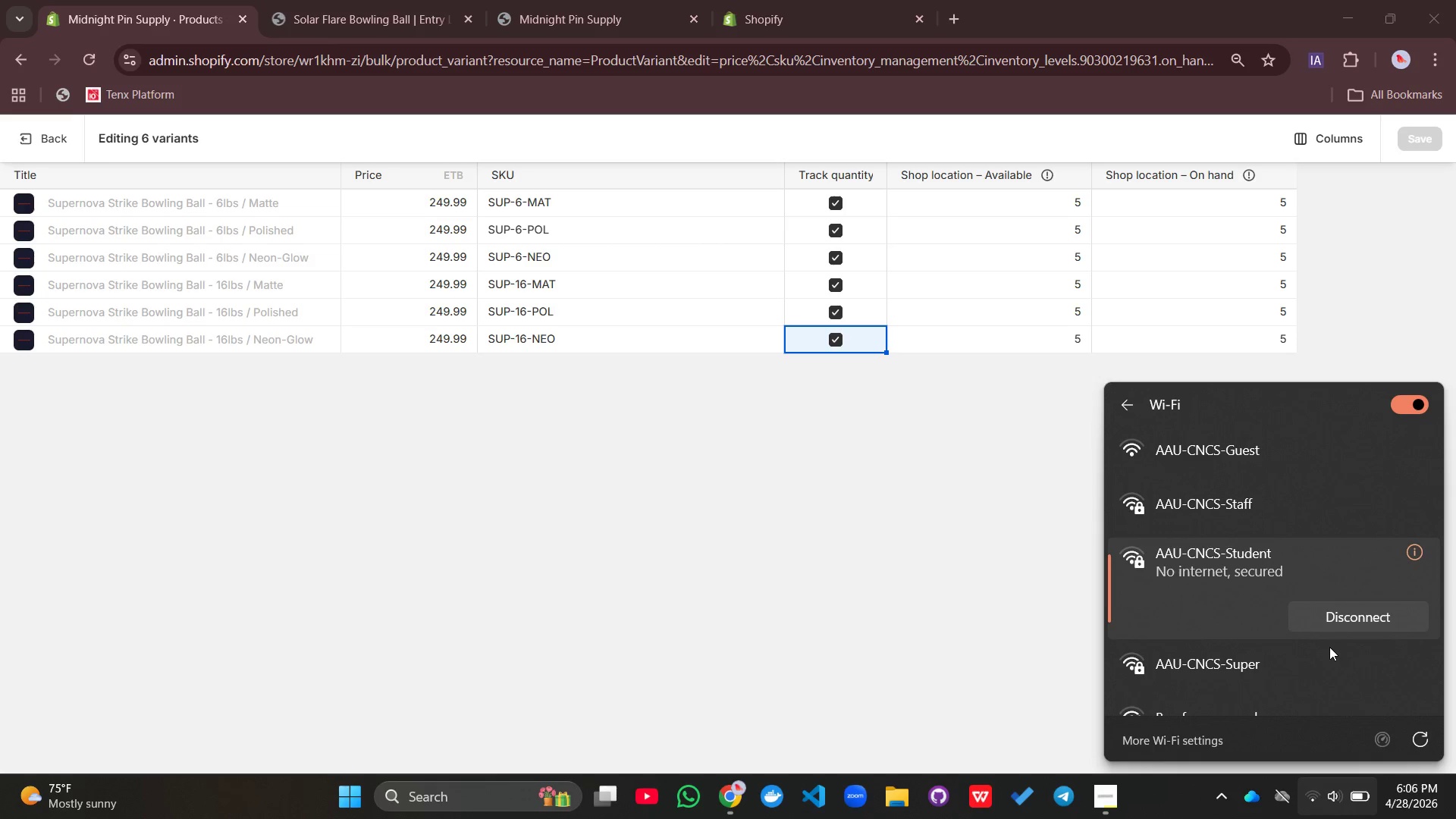 
left_click([1225, 500])
 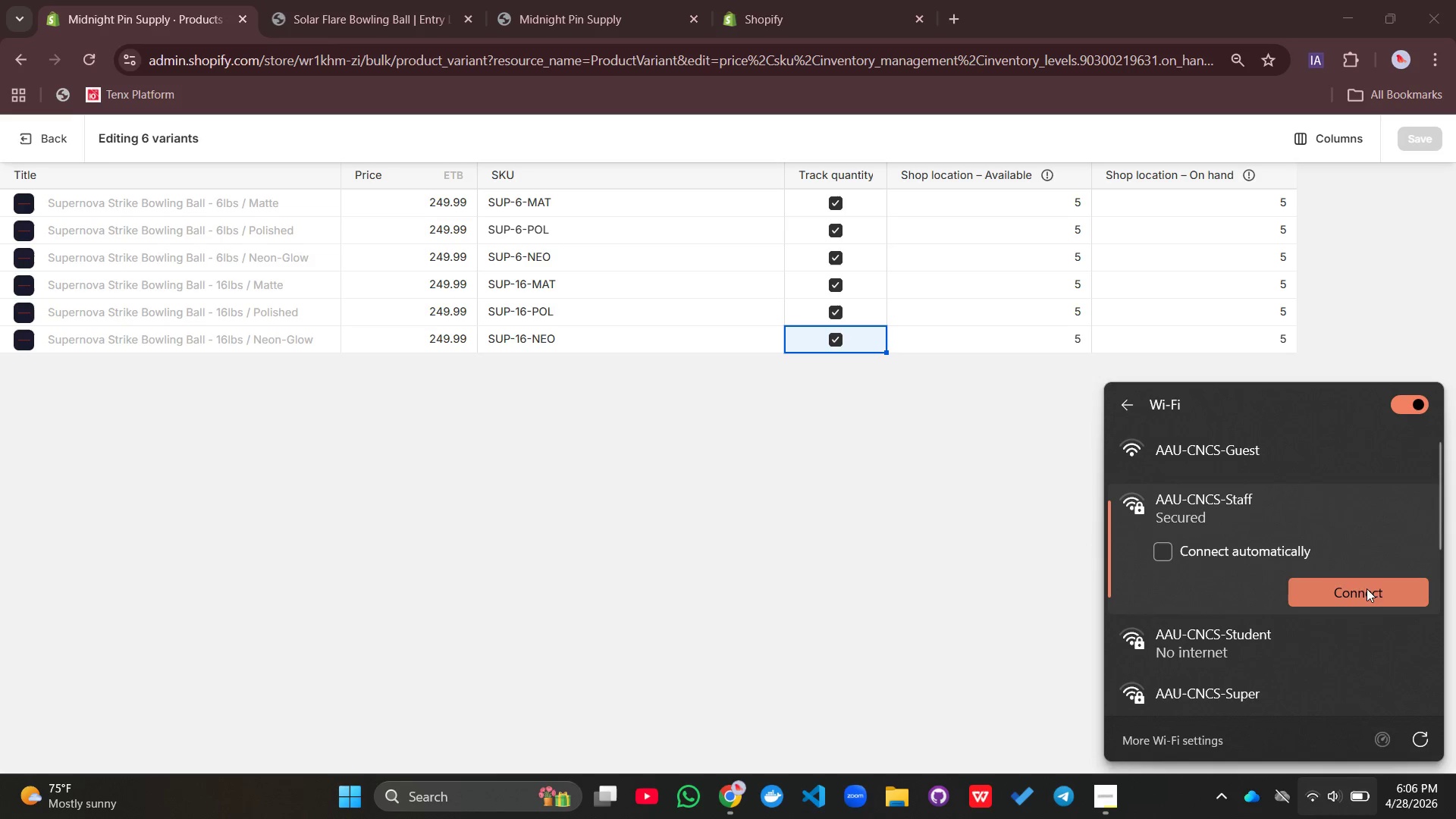 
left_click([1368, 593])
 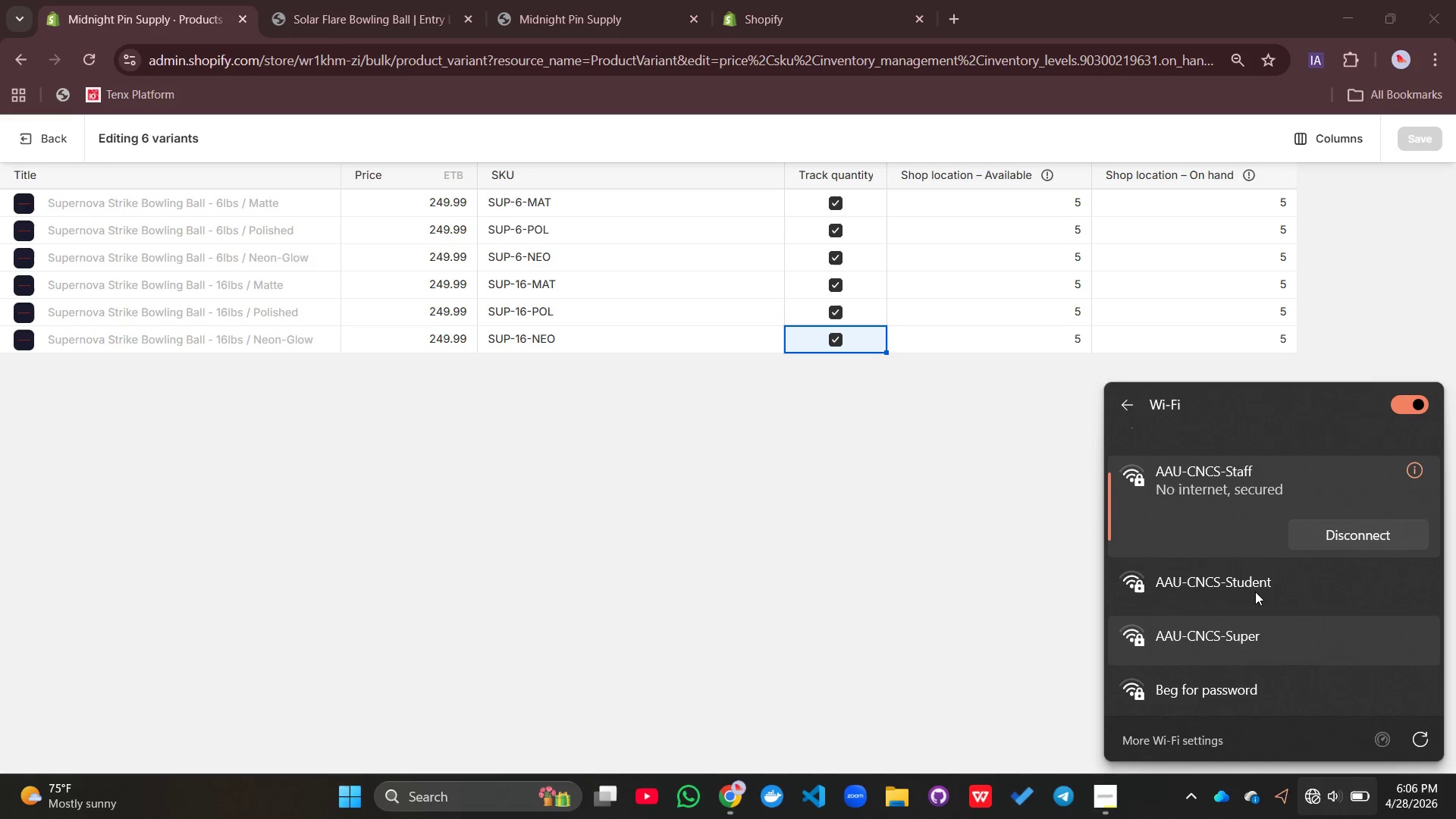 
wait(35.28)
 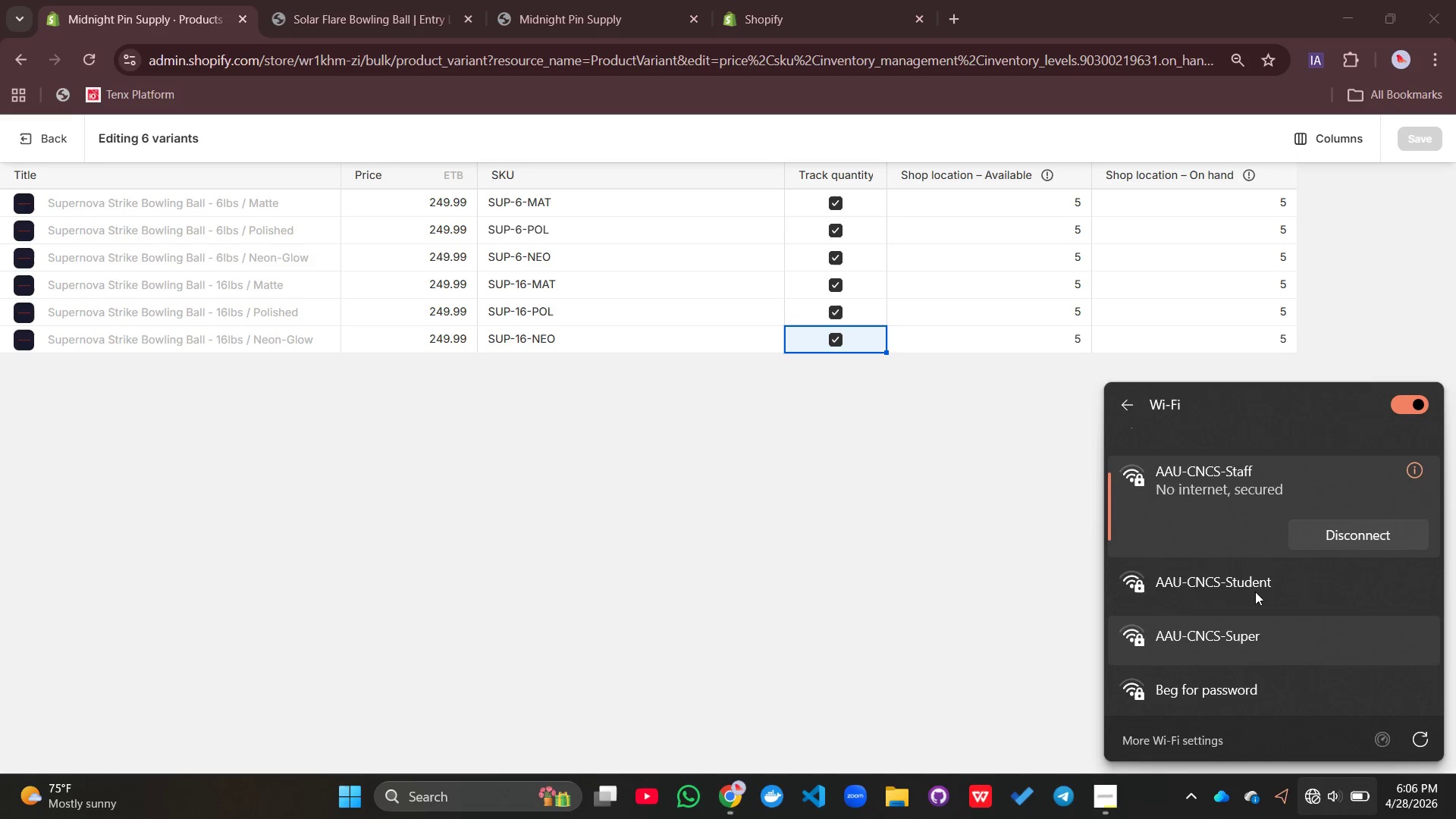 
left_click([798, 475])
 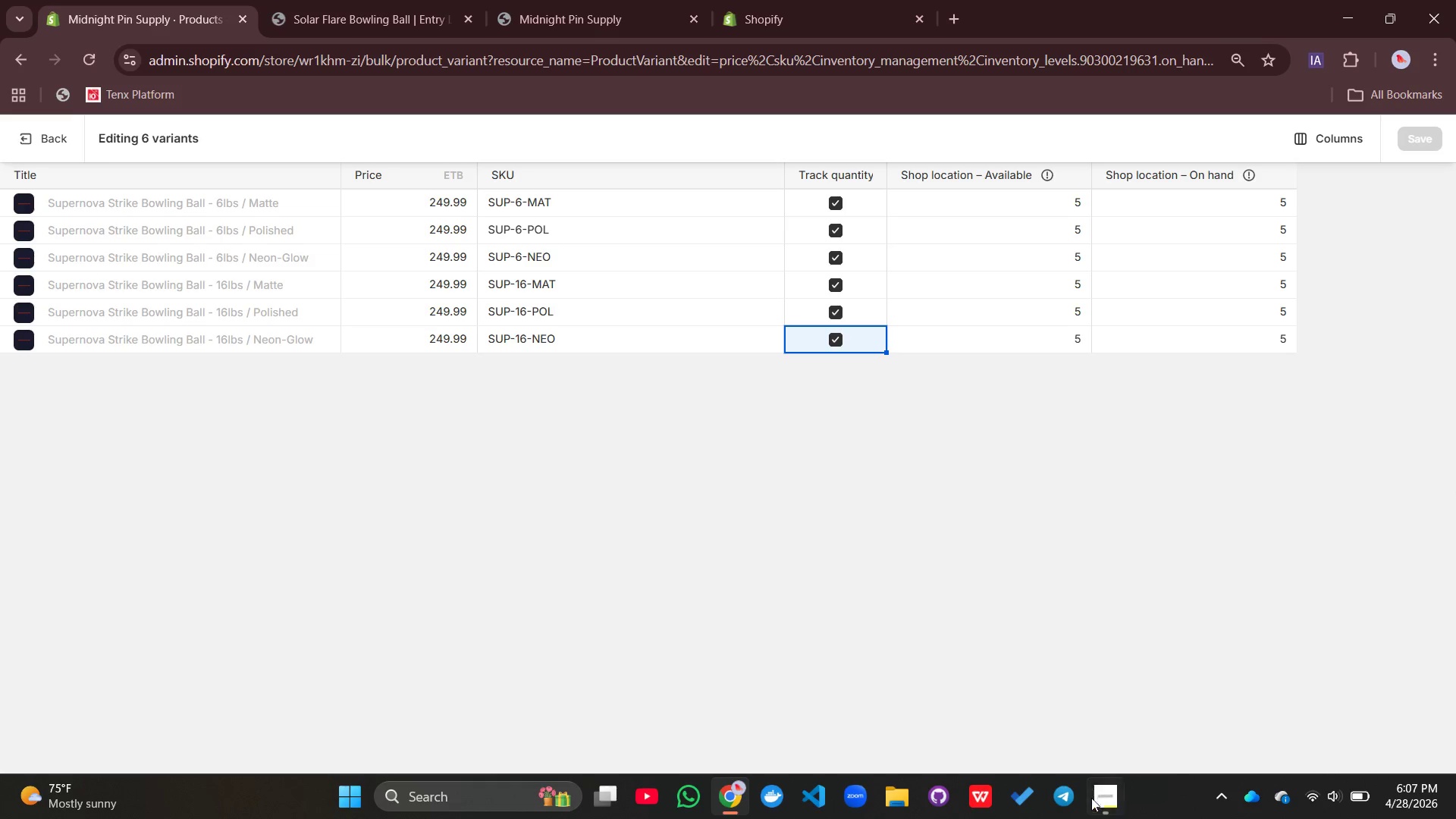 
left_click([1097, 803])